 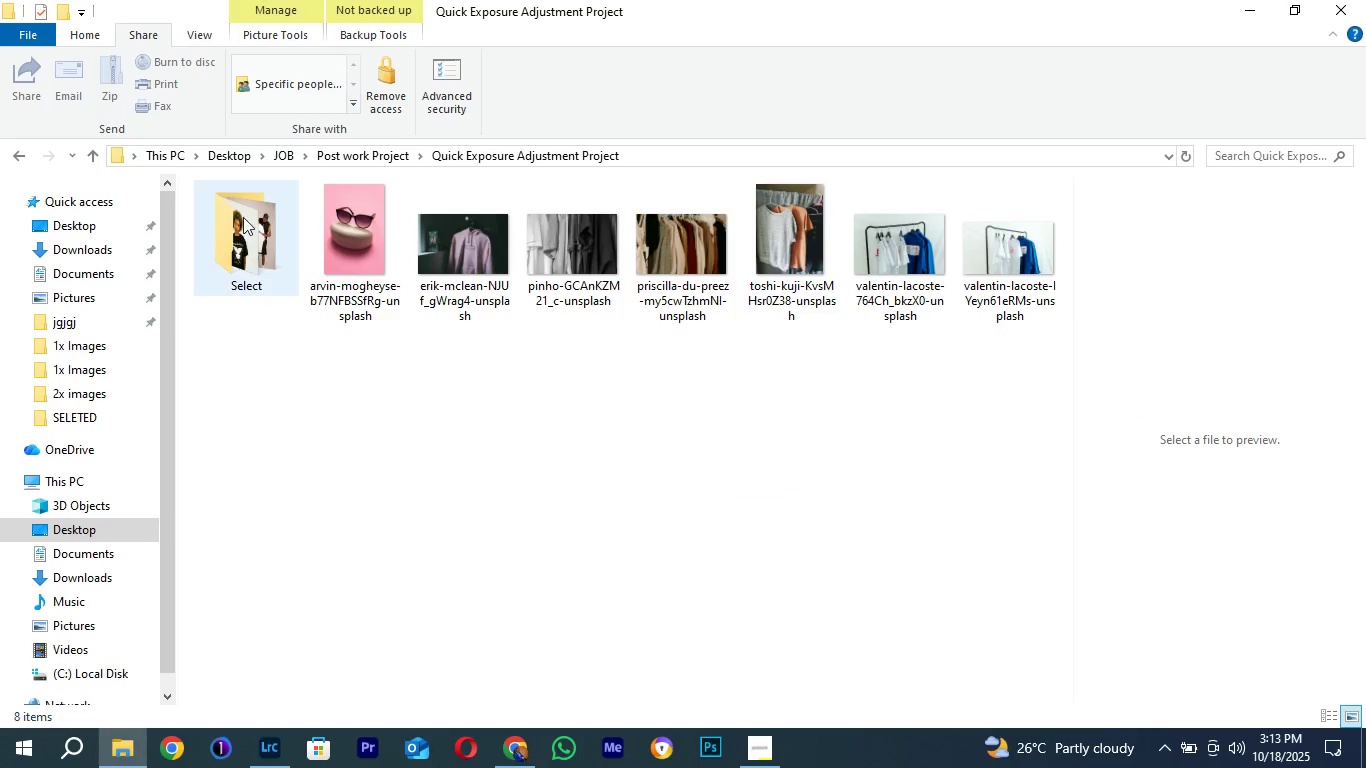 
double_click([243, 217])
 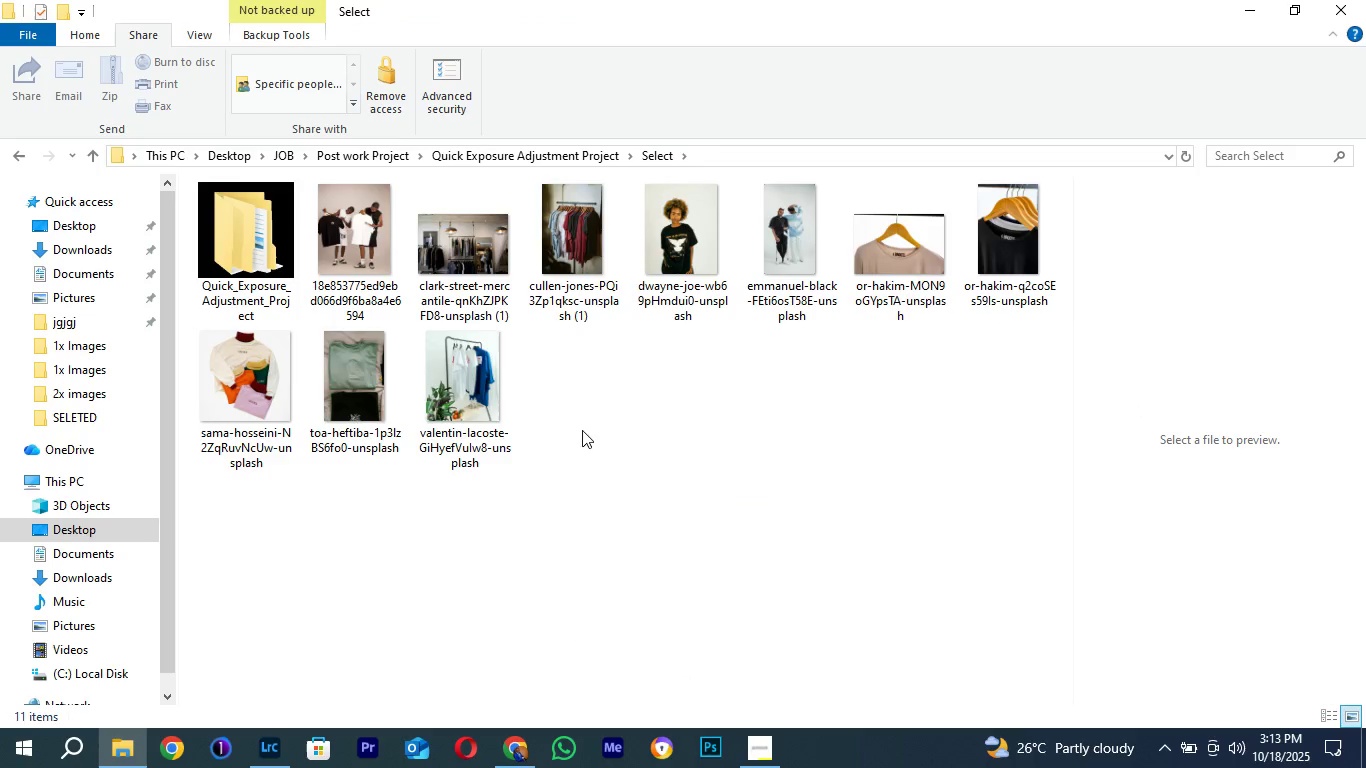 
left_click([582, 430])
 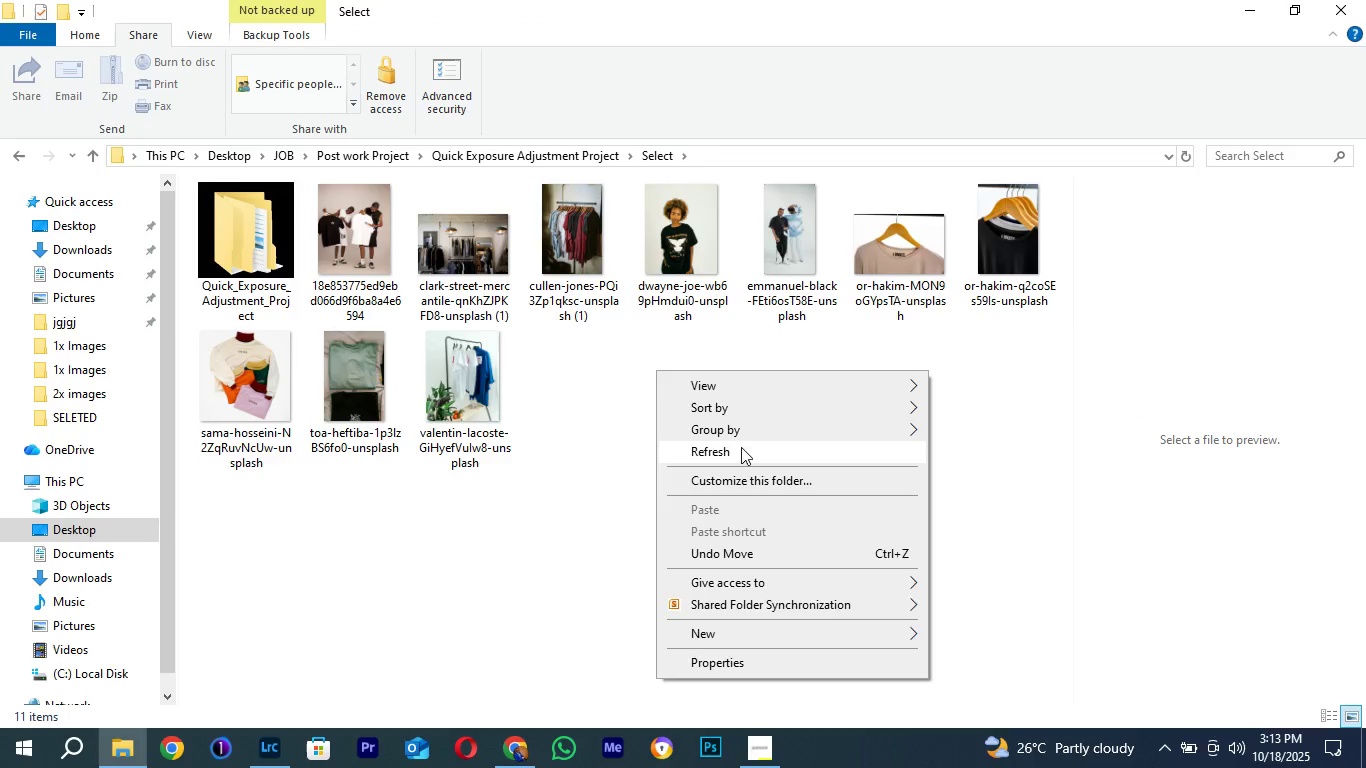 
left_click([741, 447])
 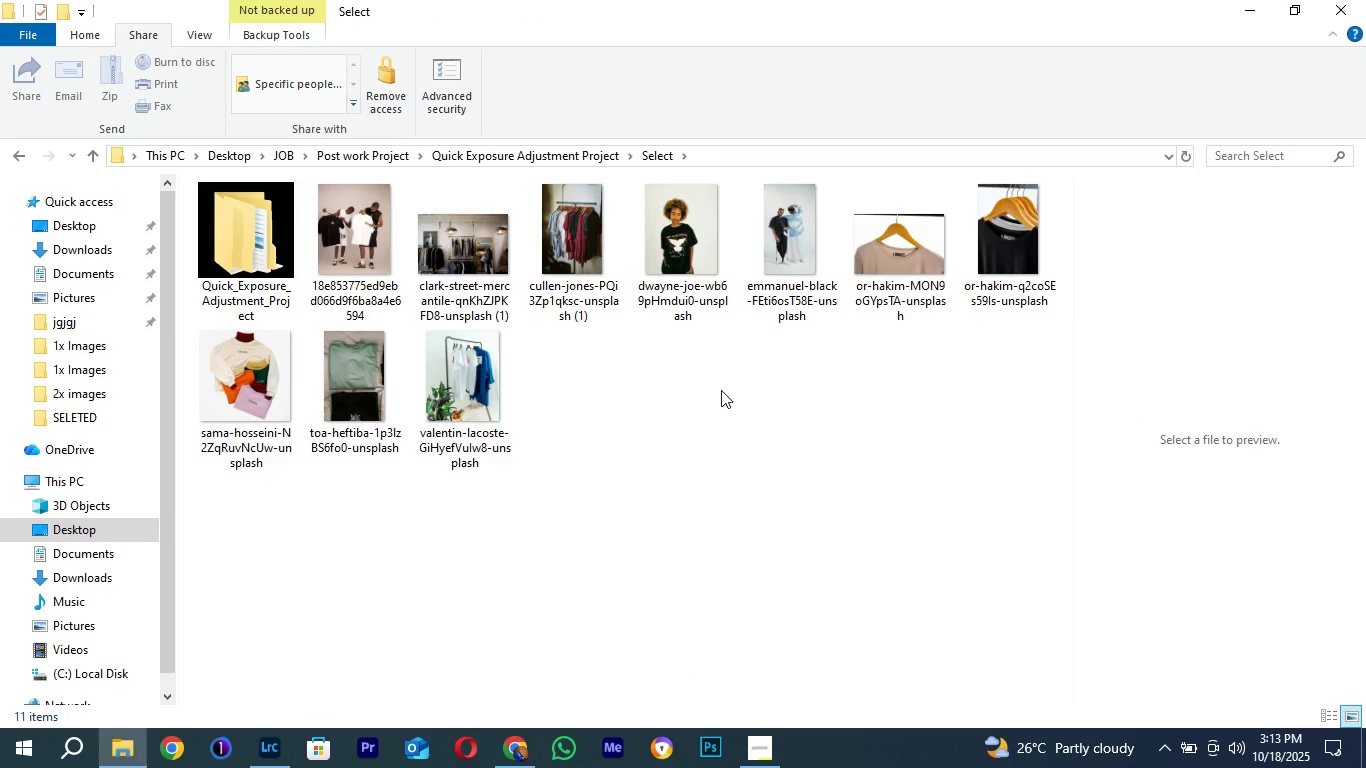 
right_click([705, 365])
 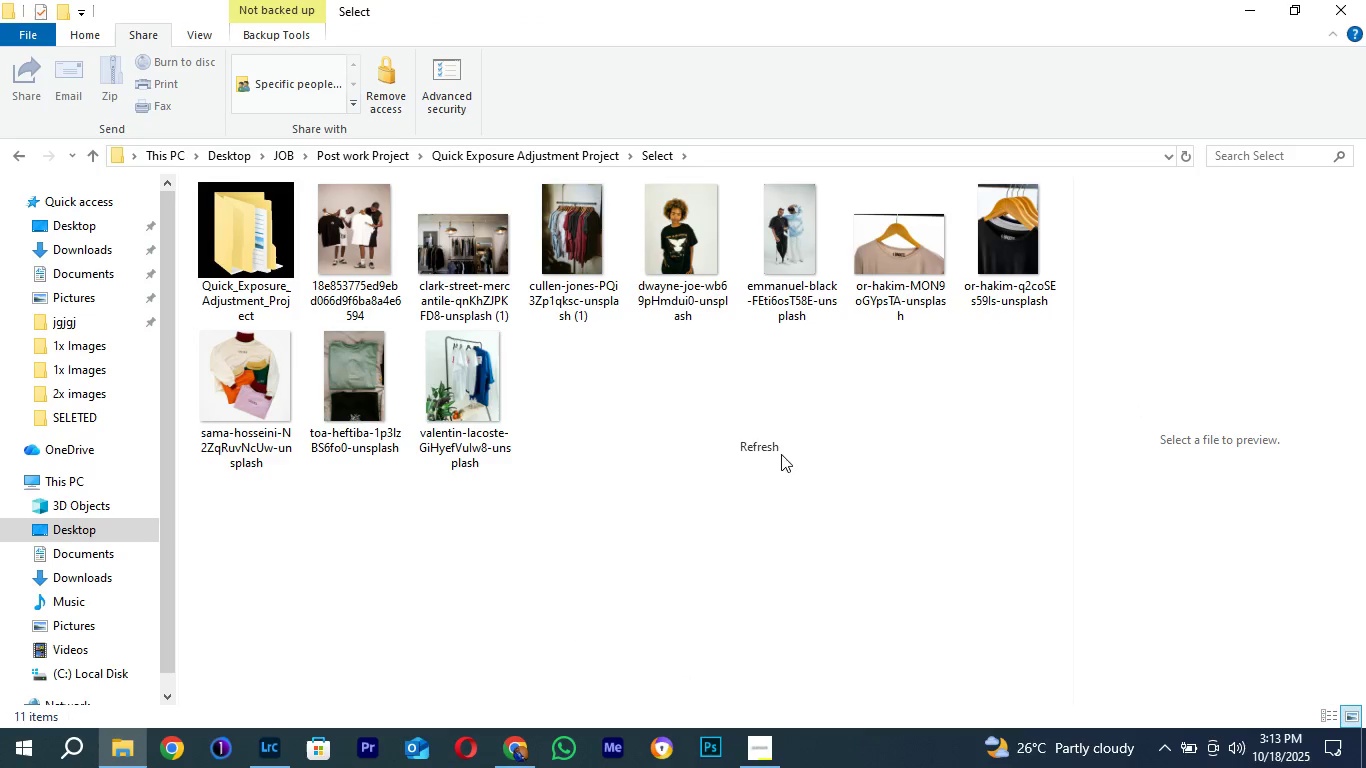 
left_click([781, 454])
 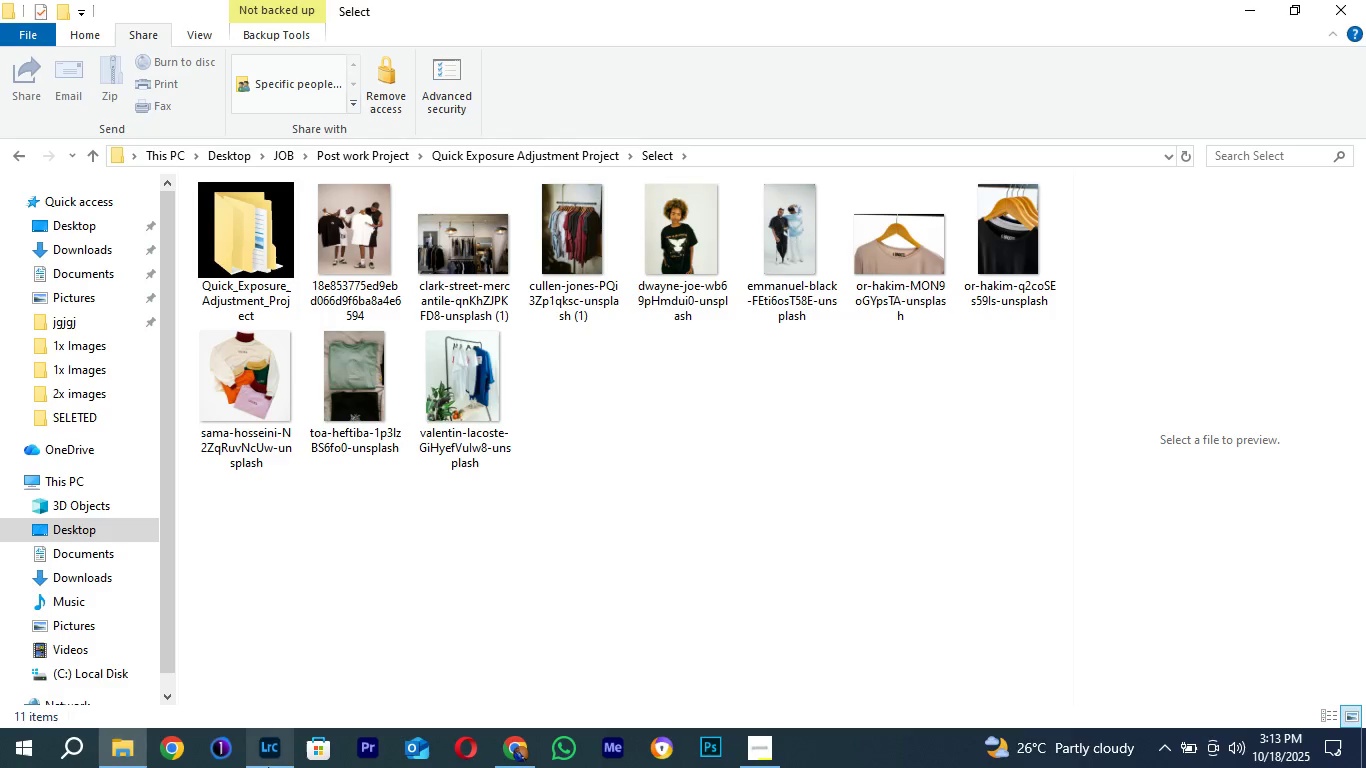 
left_click([268, 767])
 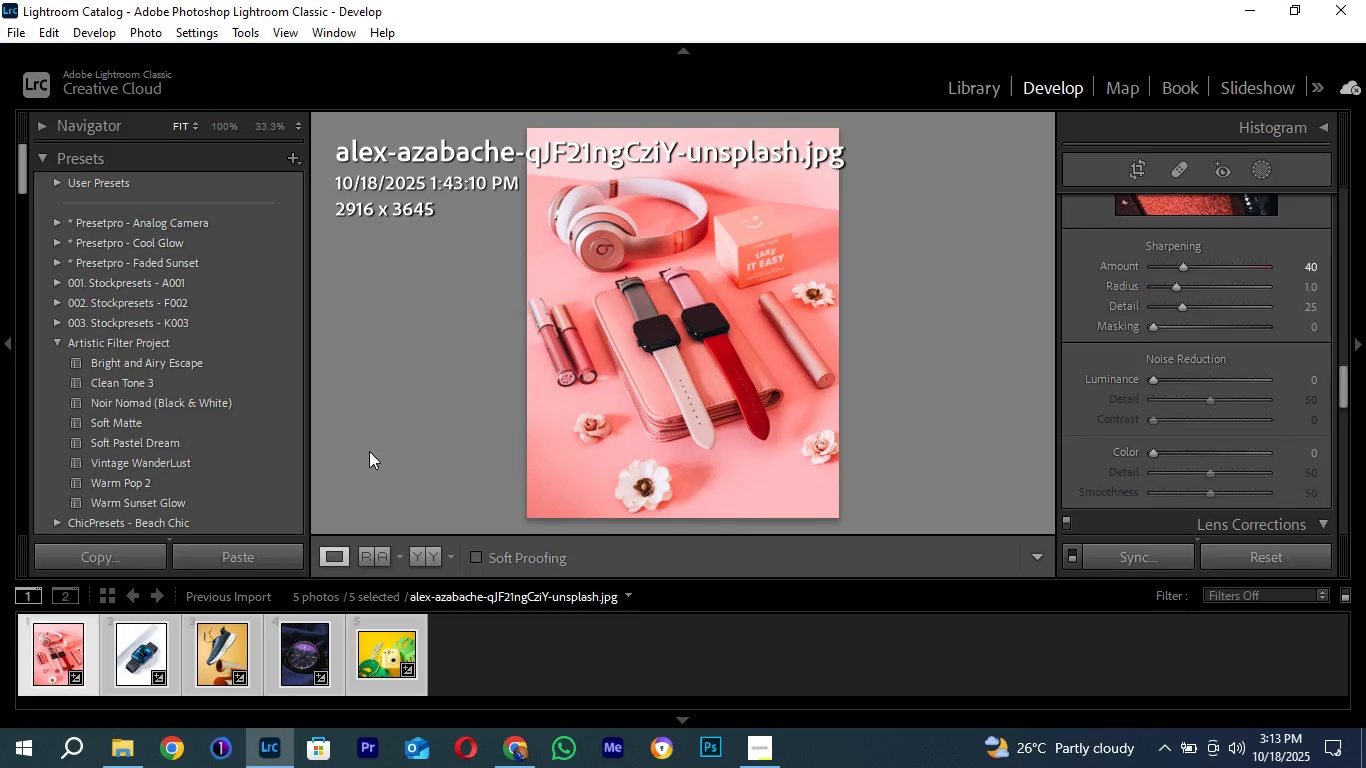 
wait(9.5)
 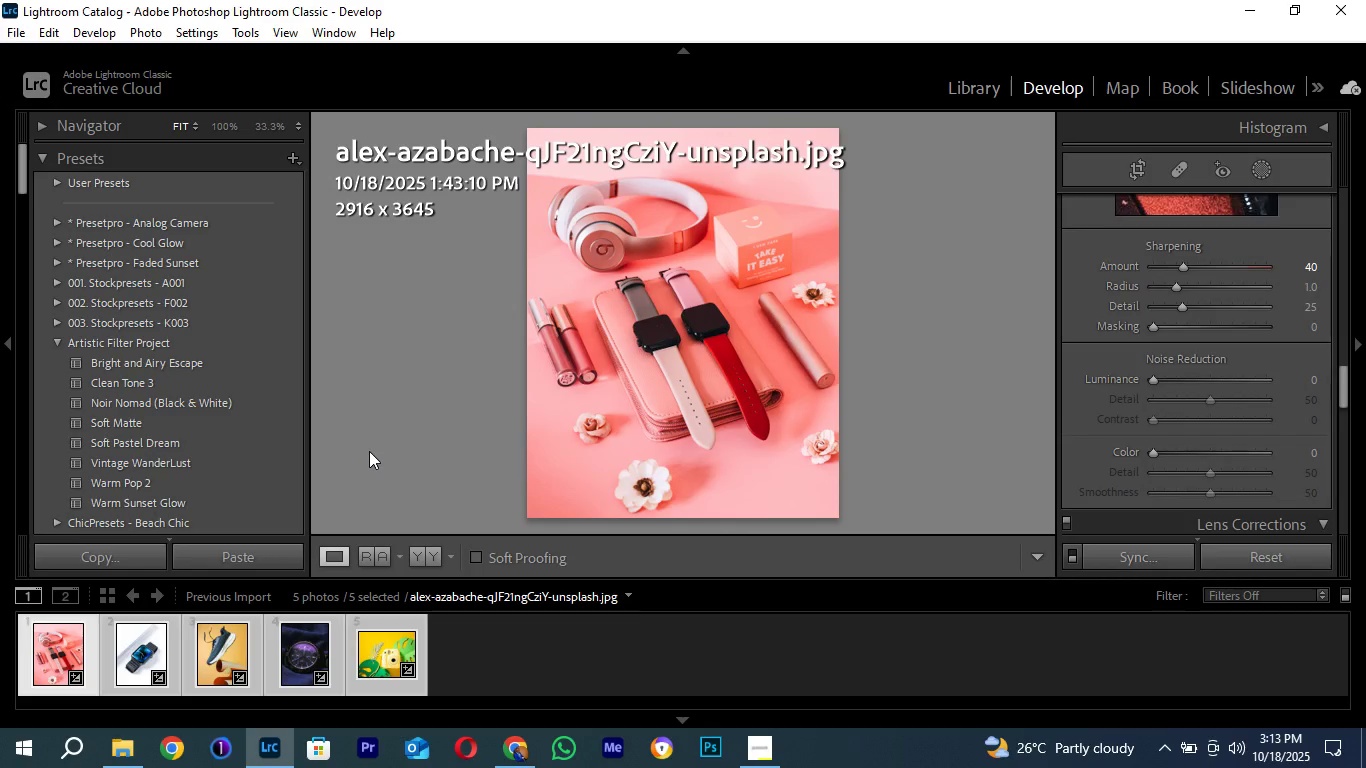 
left_click([511, 767])
 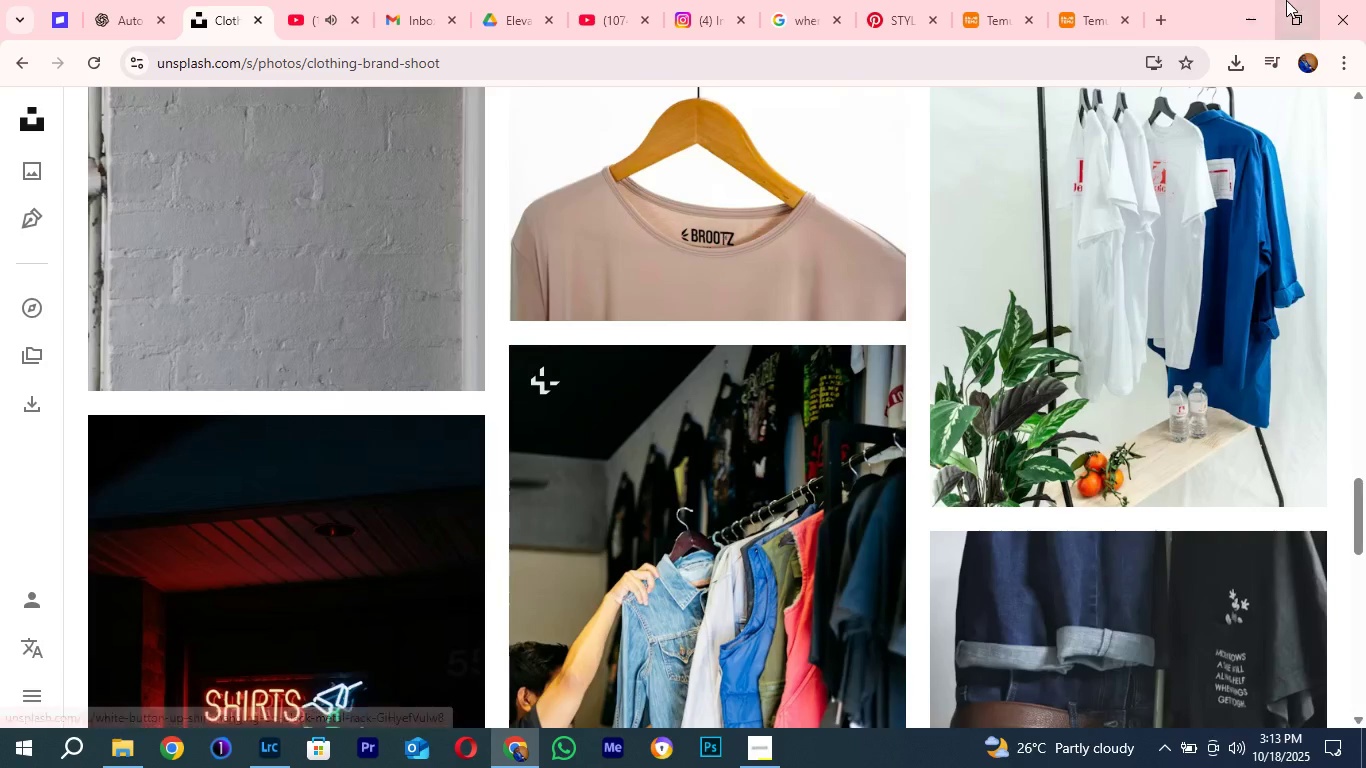 
left_click([1250, 6])
 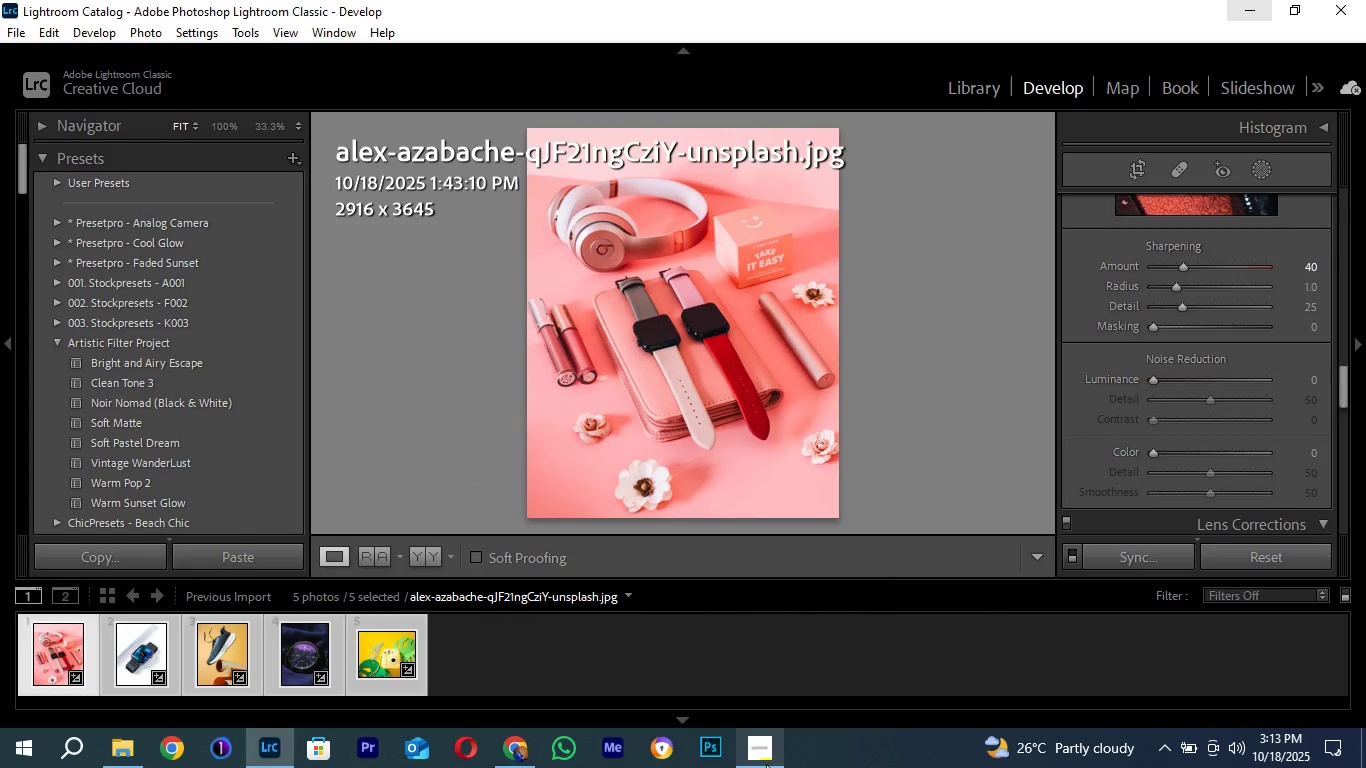 
left_click([766, 764])